 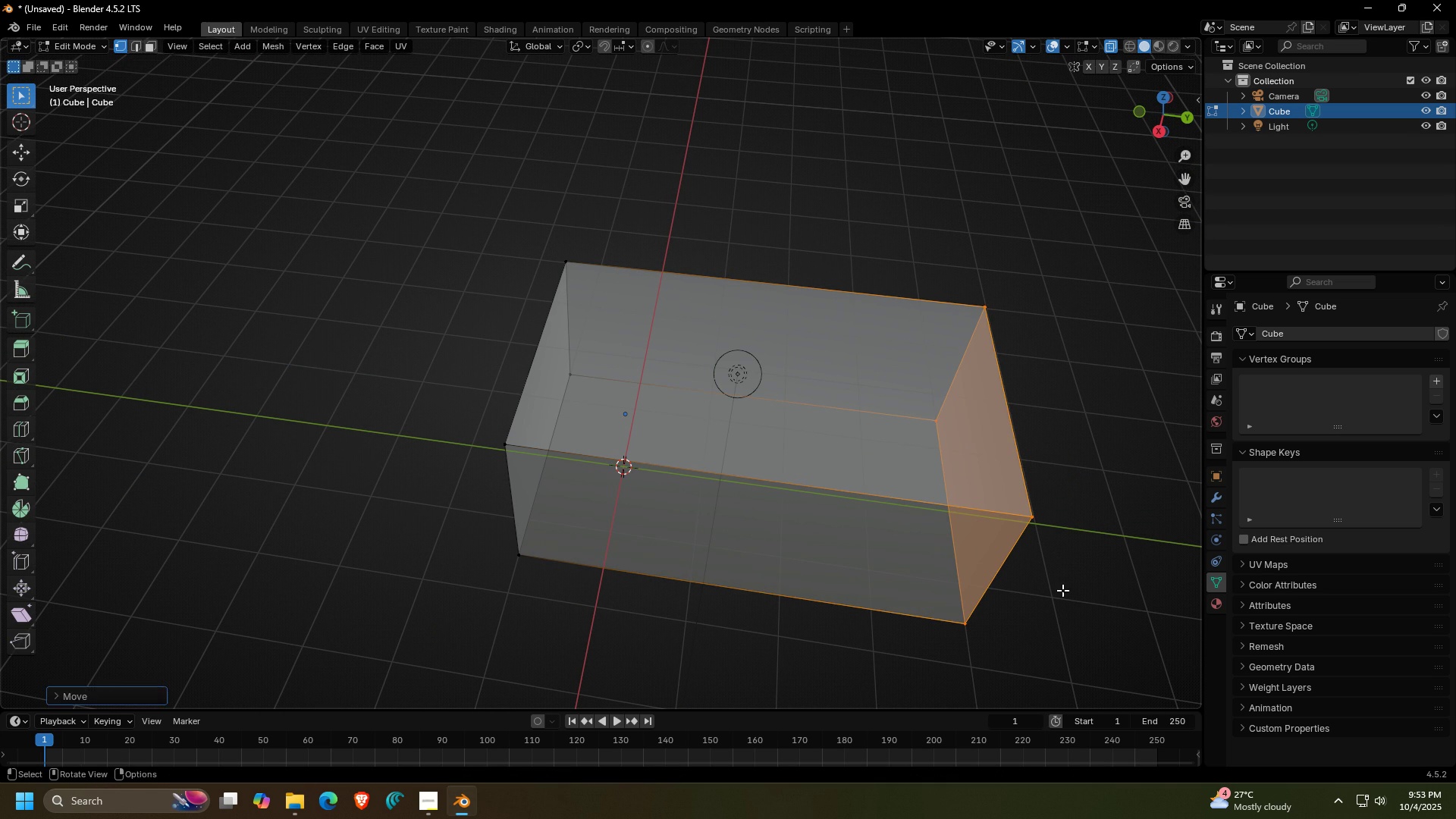 
left_click([1002, 485])
 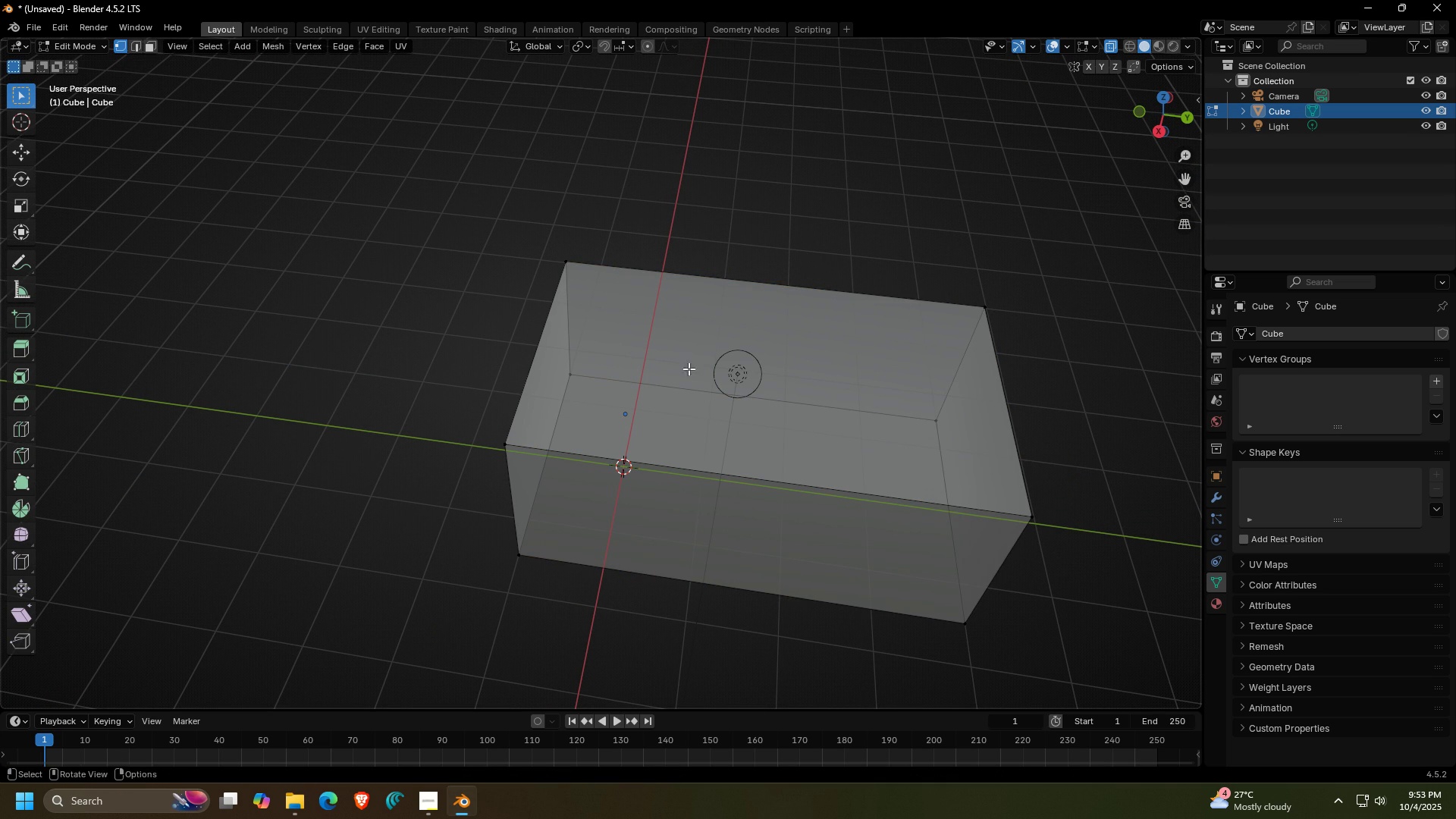 
key(Tab)
 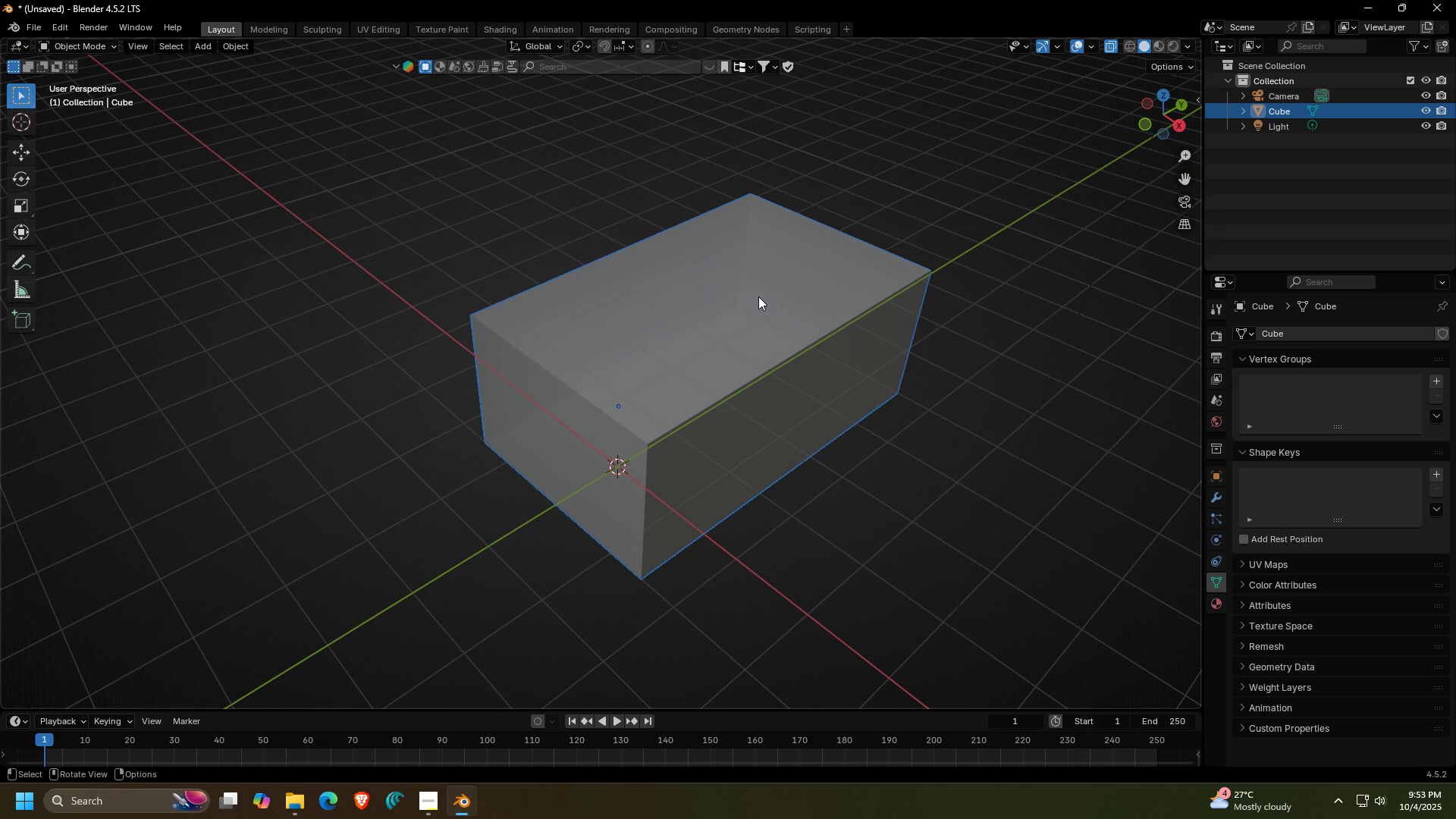 
left_click([758, 296])
 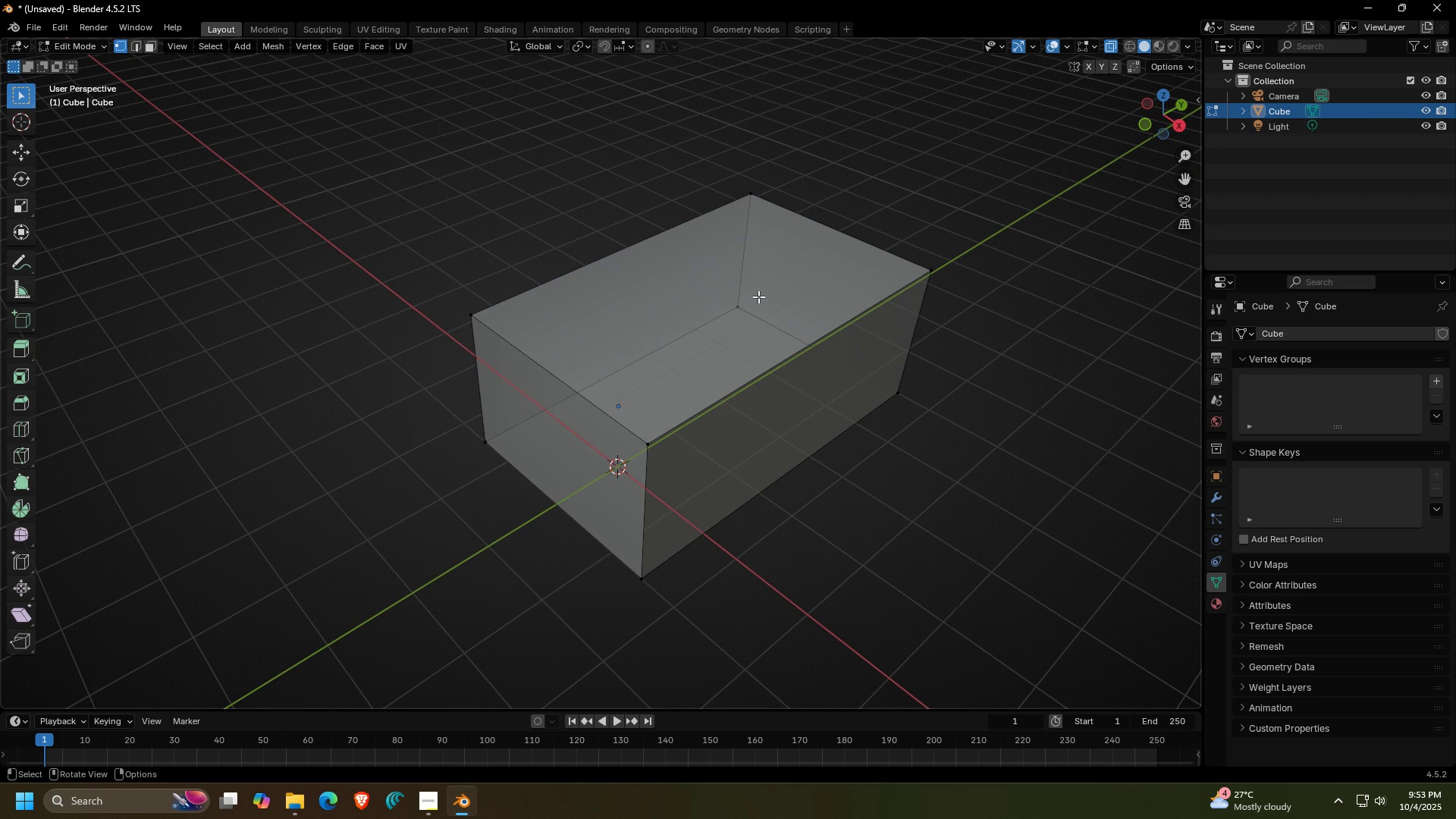 
key(Tab)
 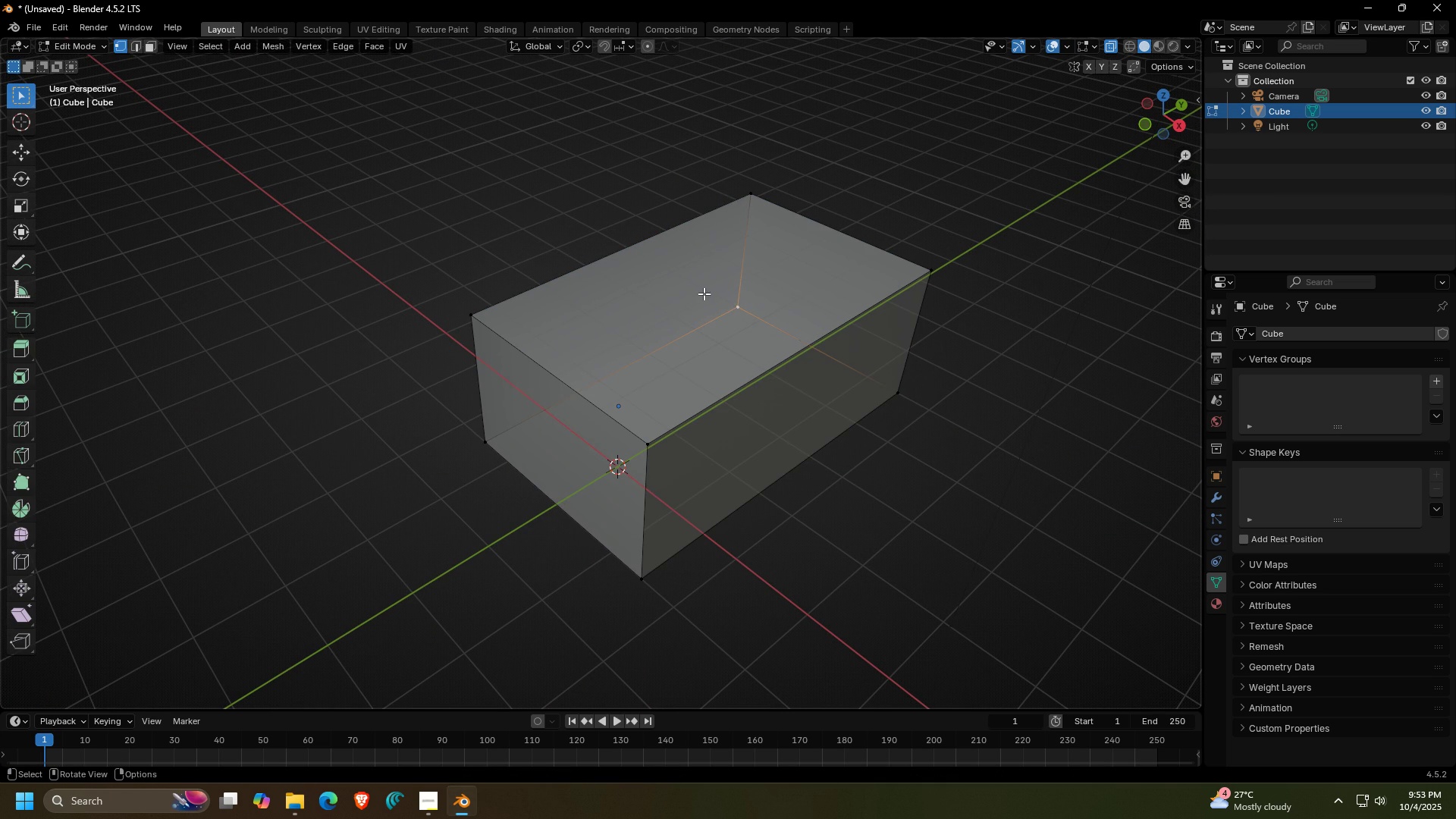 
left_click([704, 293])
 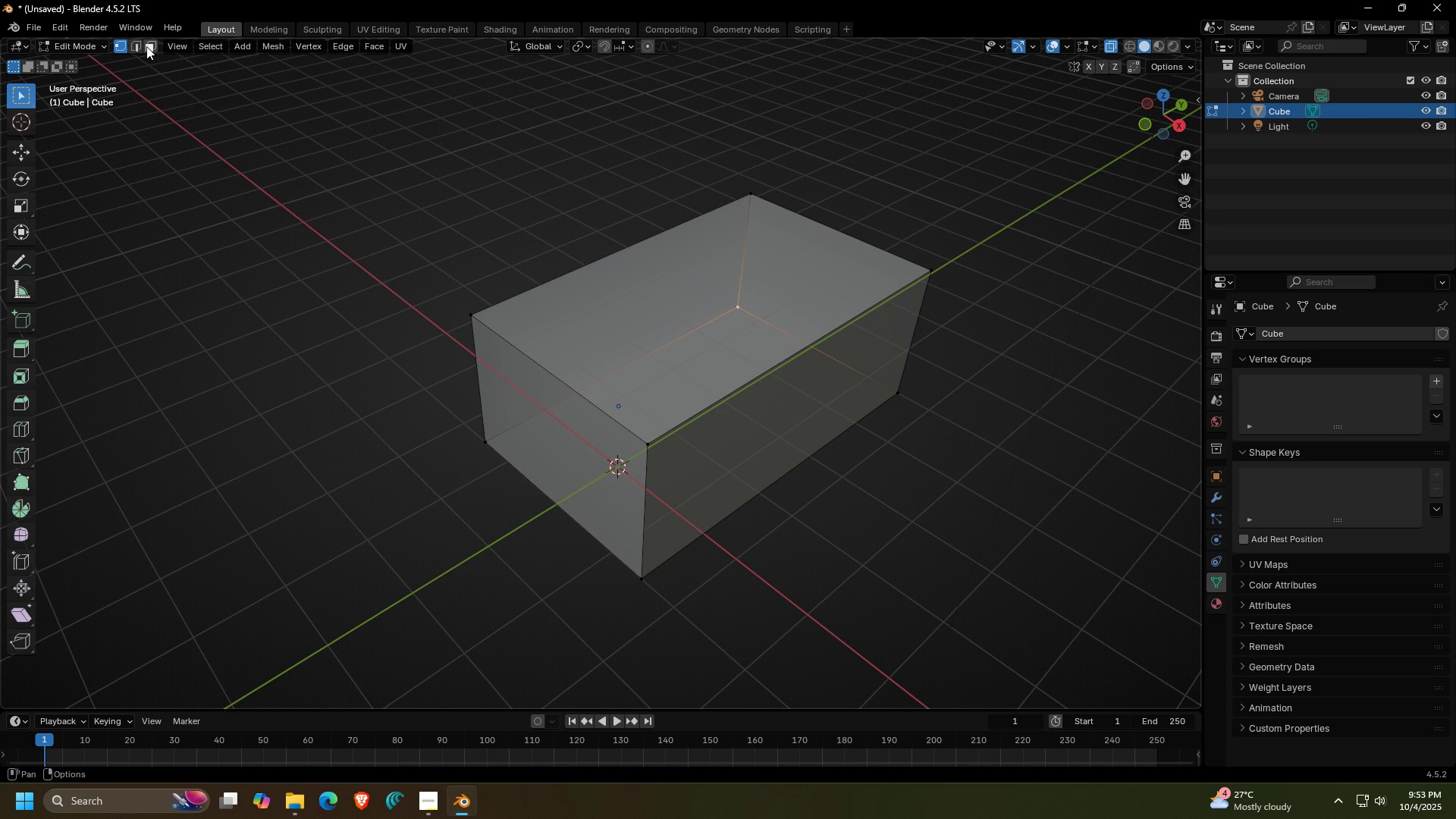 
double_click([146, 46])
 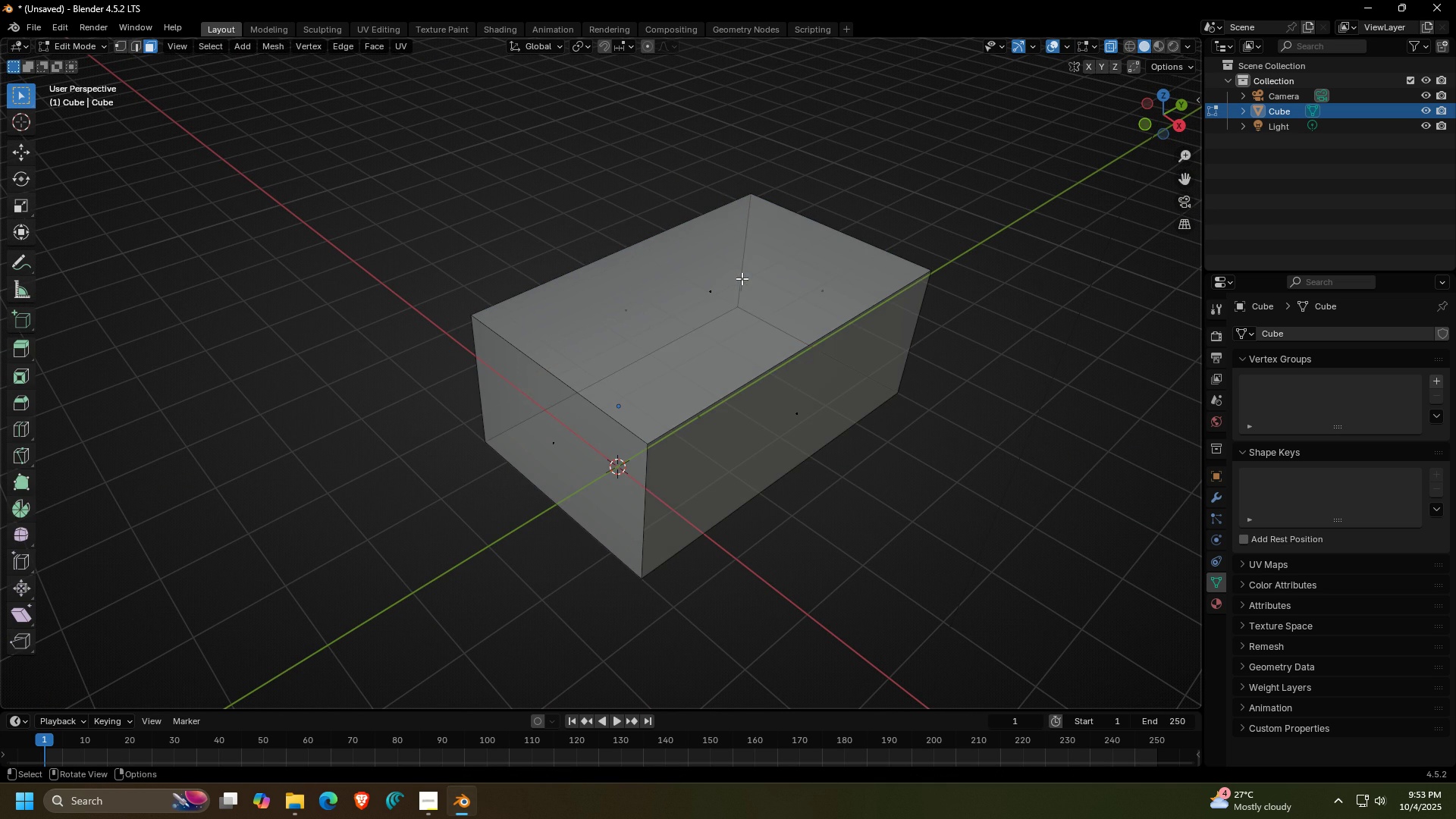 
triple_click([742, 278])